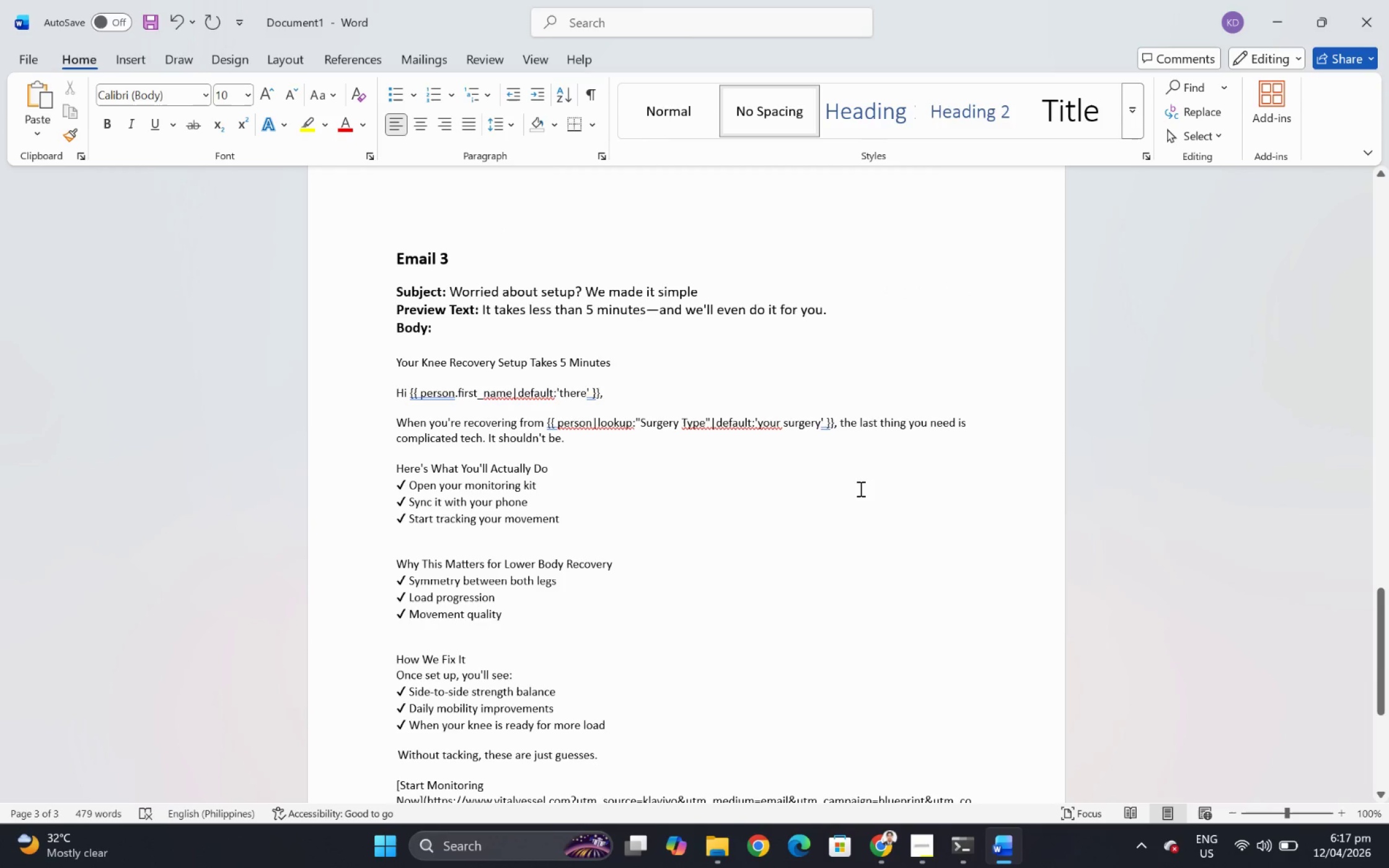 
scroll: coordinate [860, 489], scroll_direction: down, amount: 2.0
 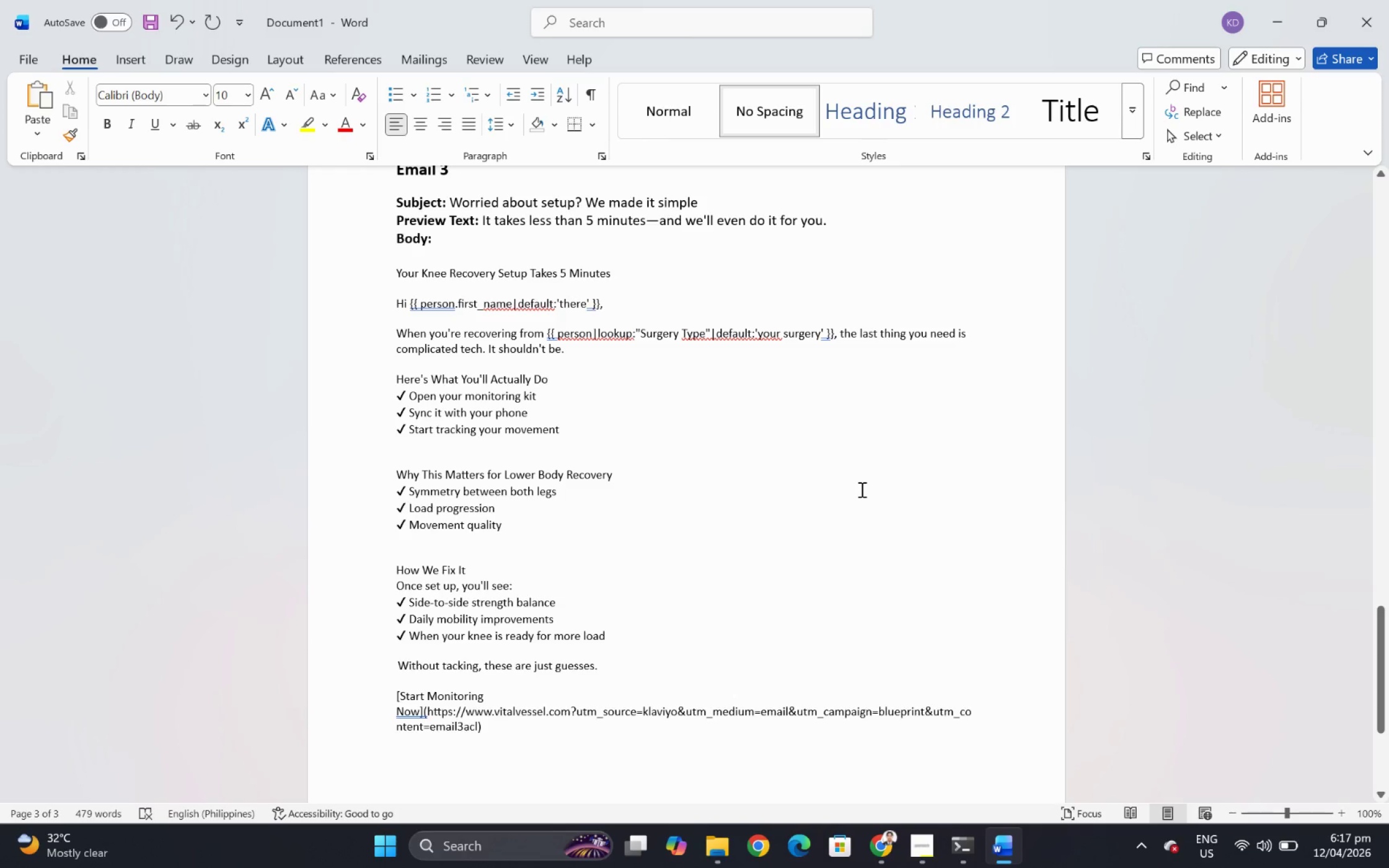 
key(Alt+AltLeft)
 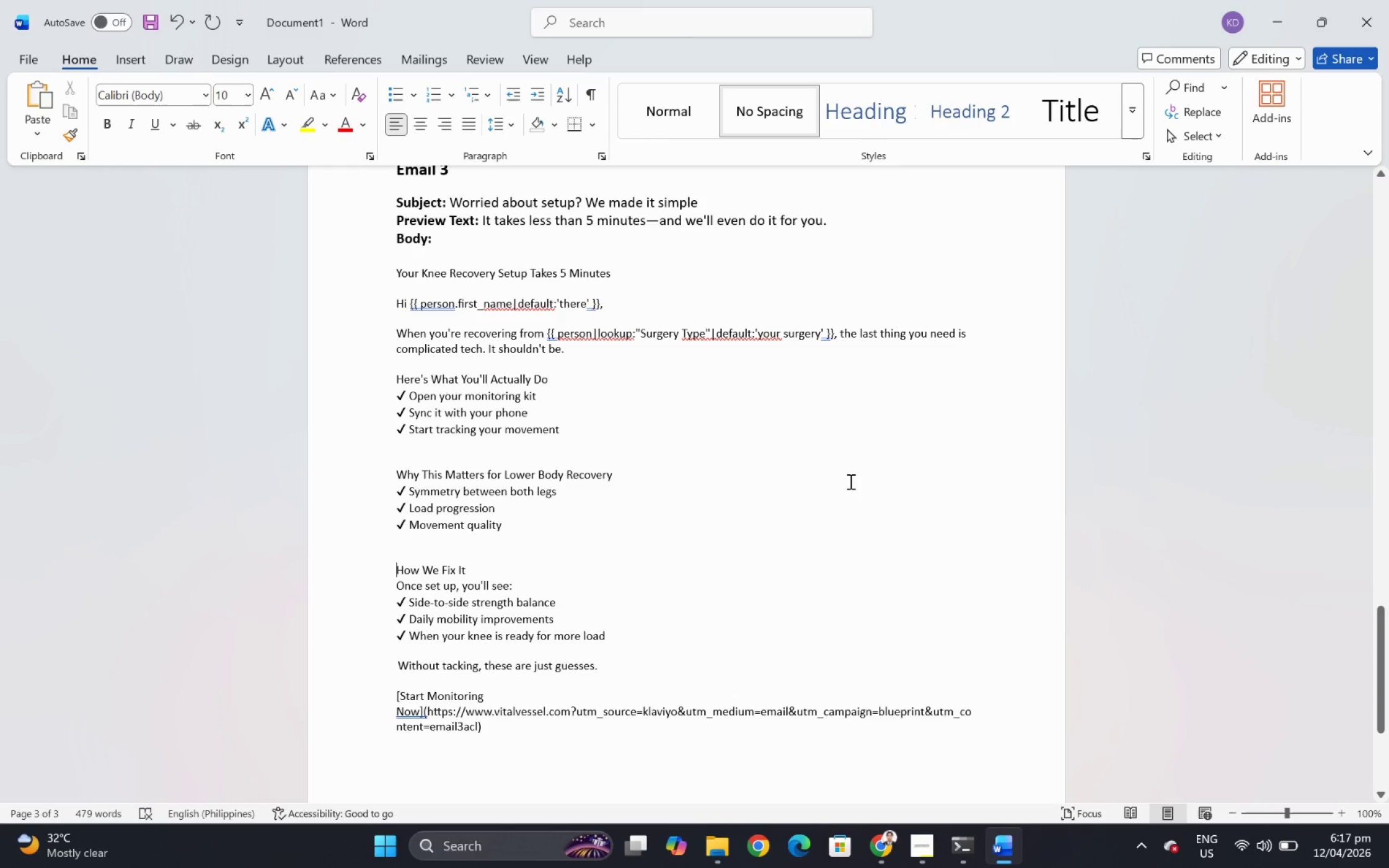 
key(Alt+Tab)
 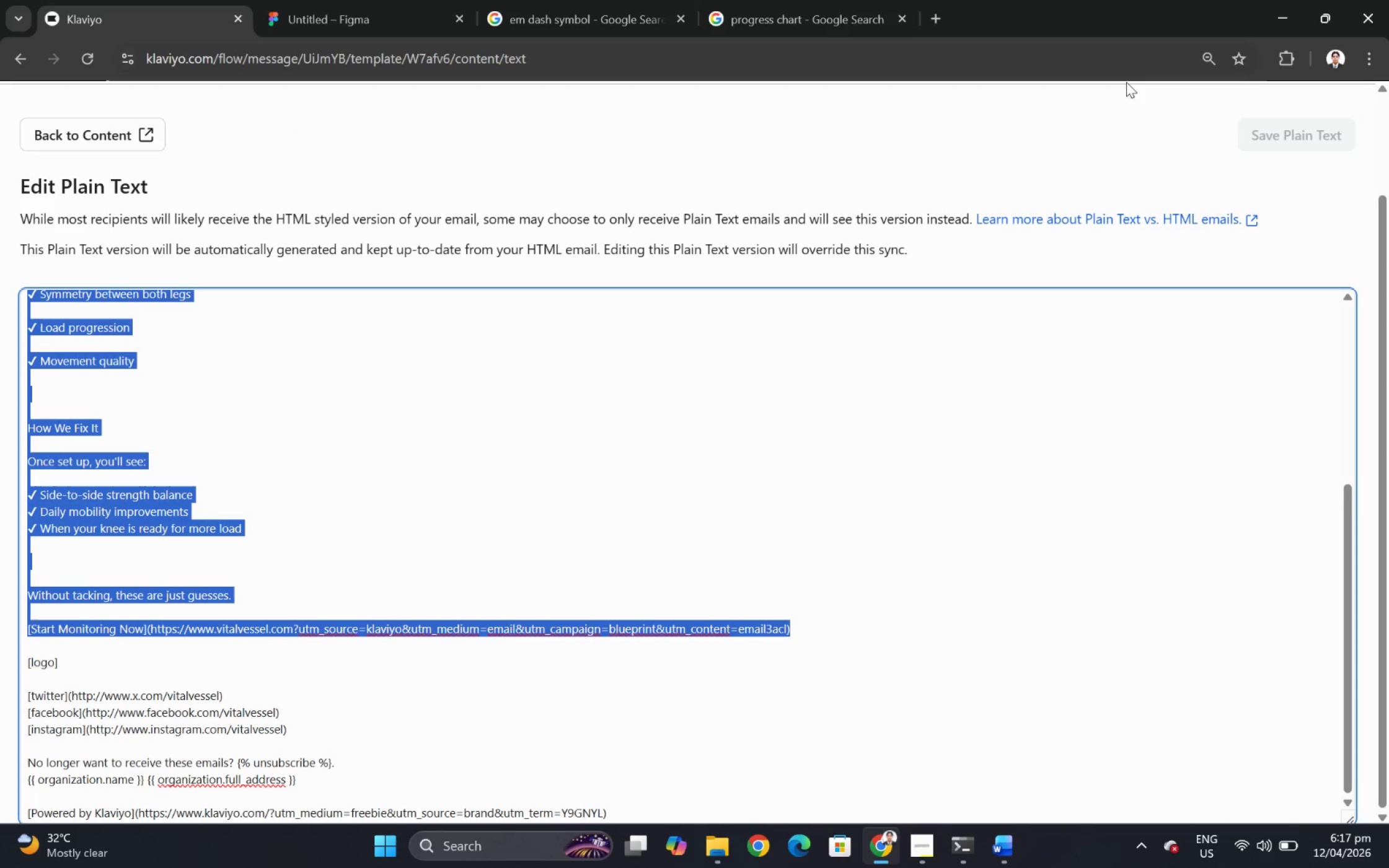 
scroll: coordinate [1196, 162], scroll_direction: up, amount: 3.0
 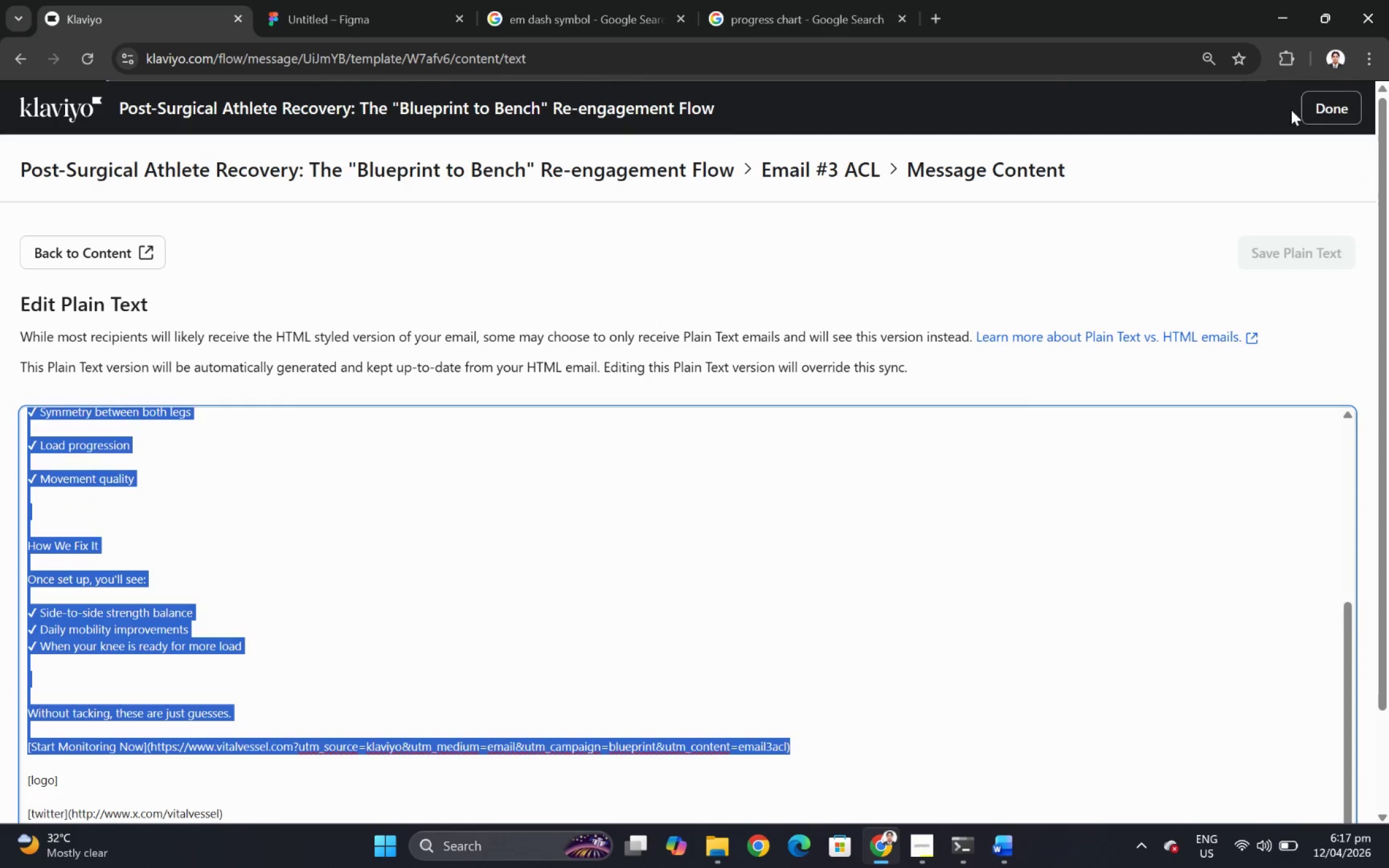 
left_click([1316, 105])
 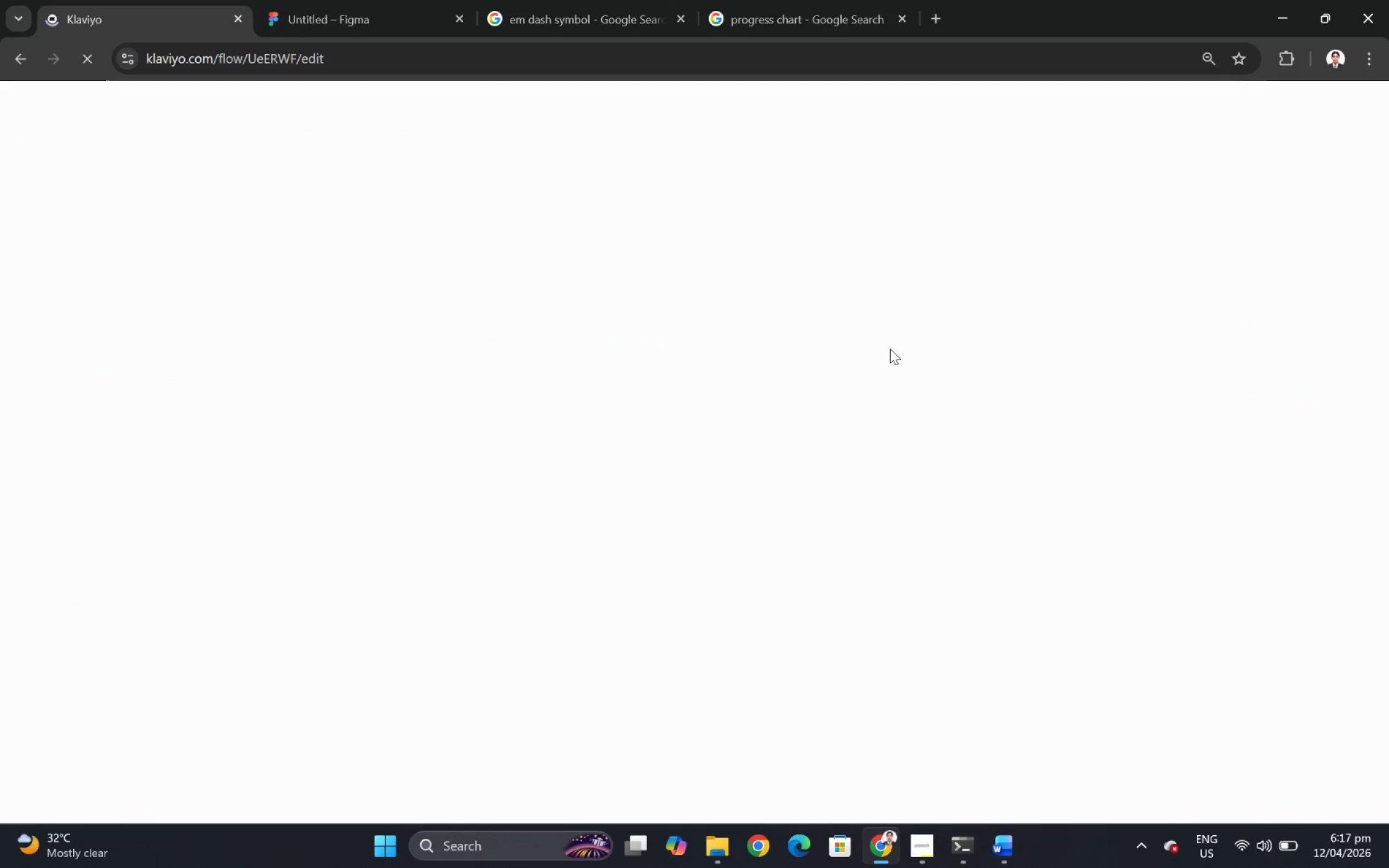 
left_click([923, 831])